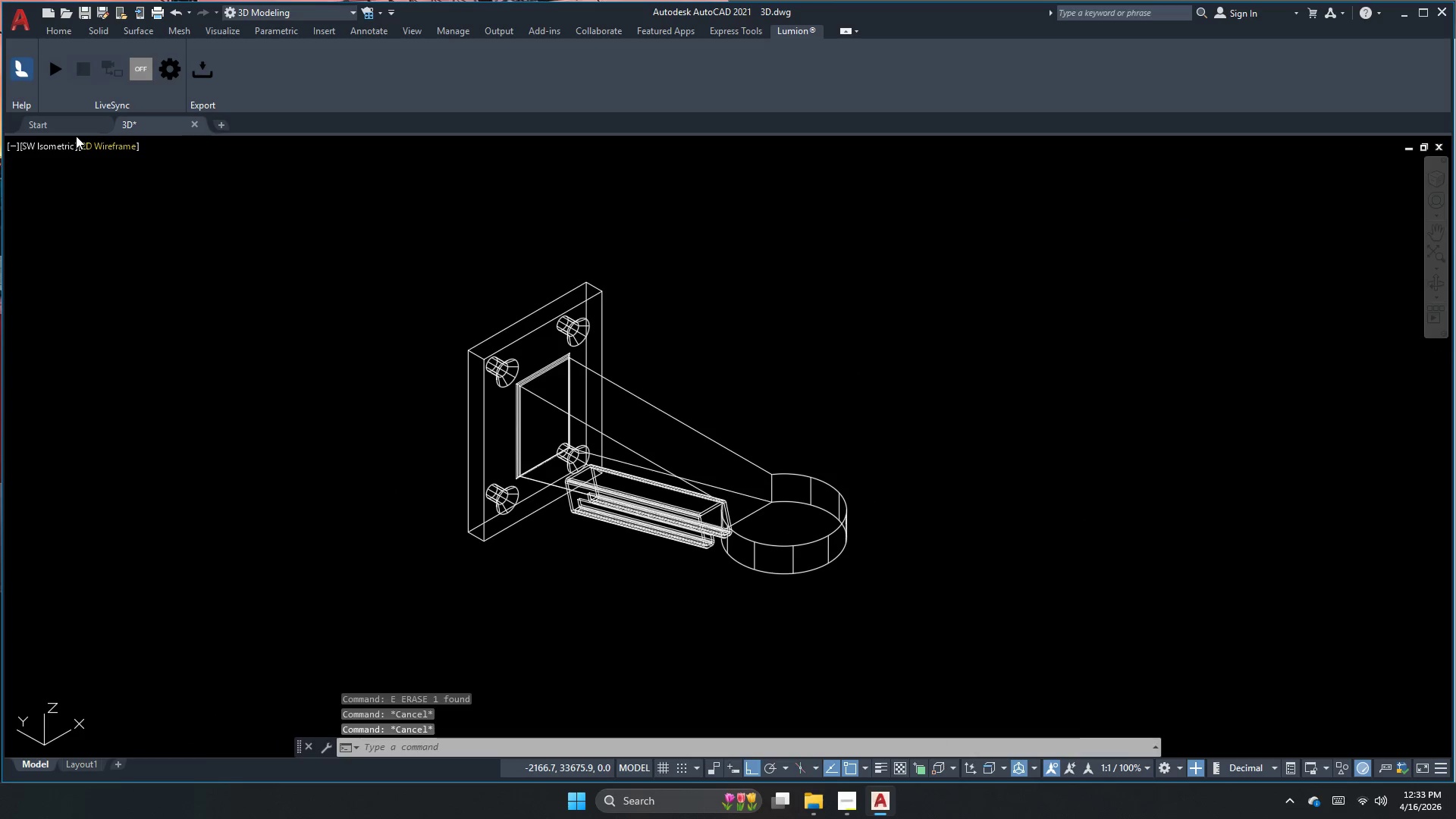 
scroll: coordinate [671, 526], scroll_direction: down, amount: 1.0
 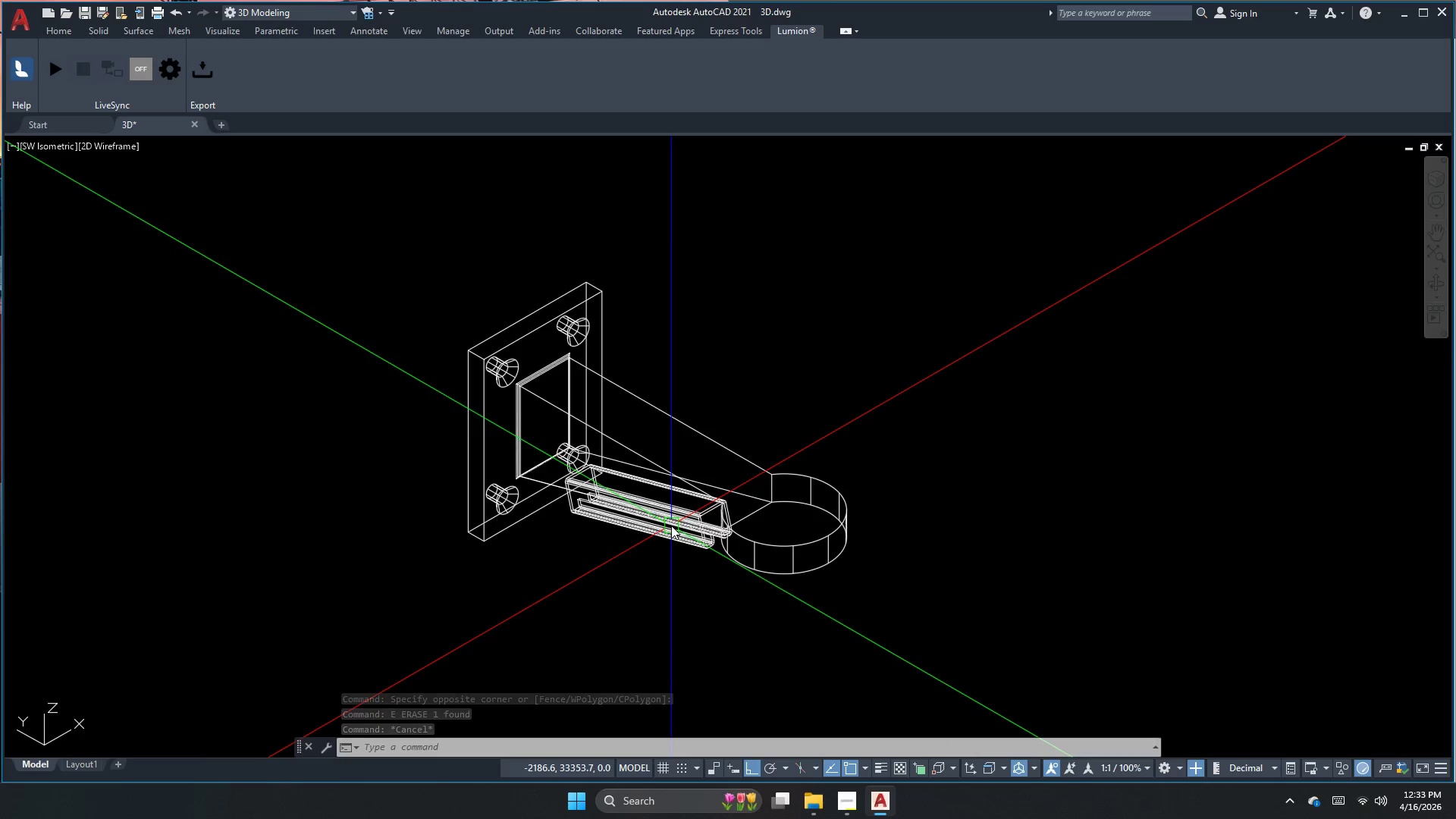 
left_click([109, 166])
 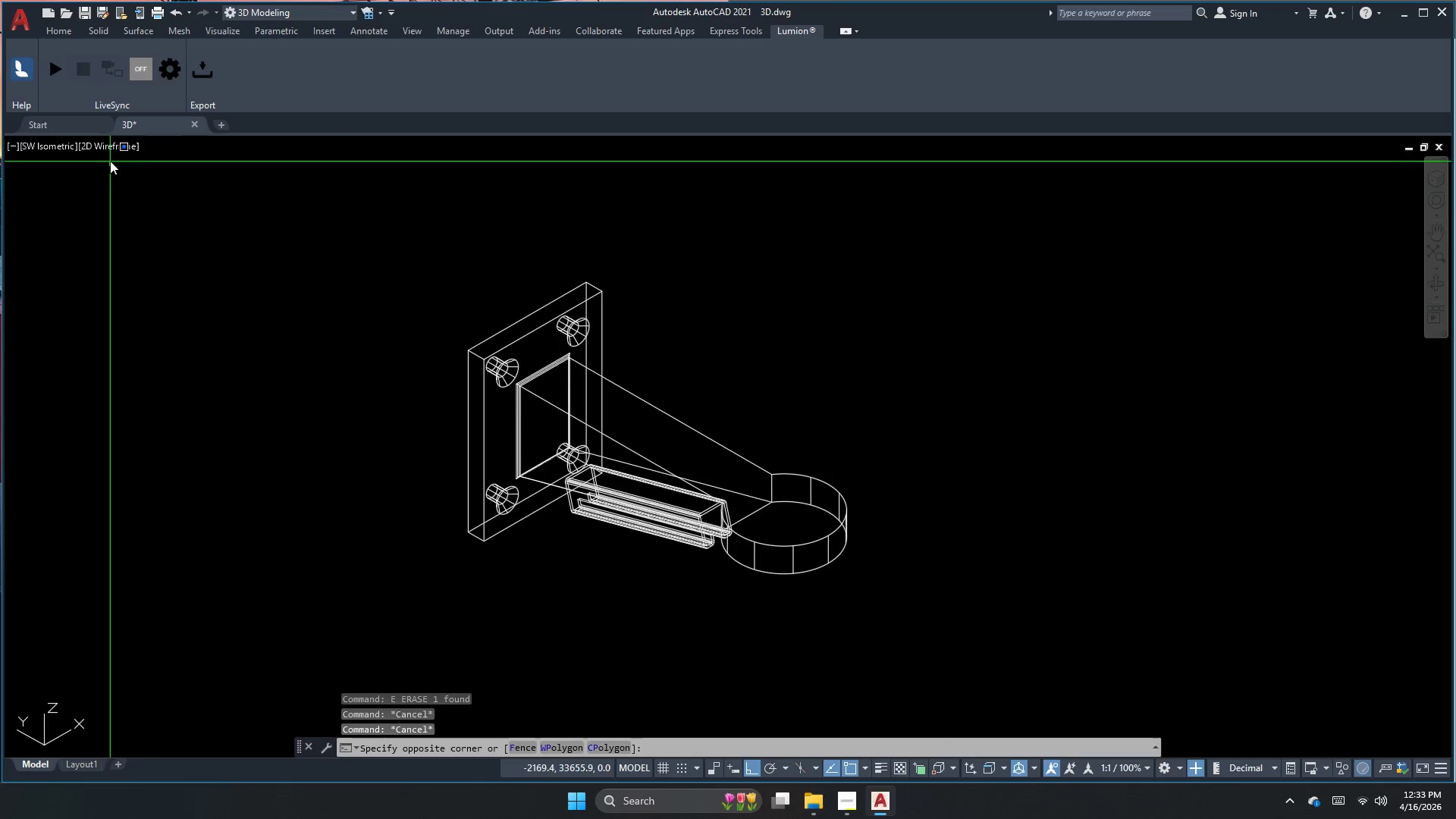 
key(Escape)
 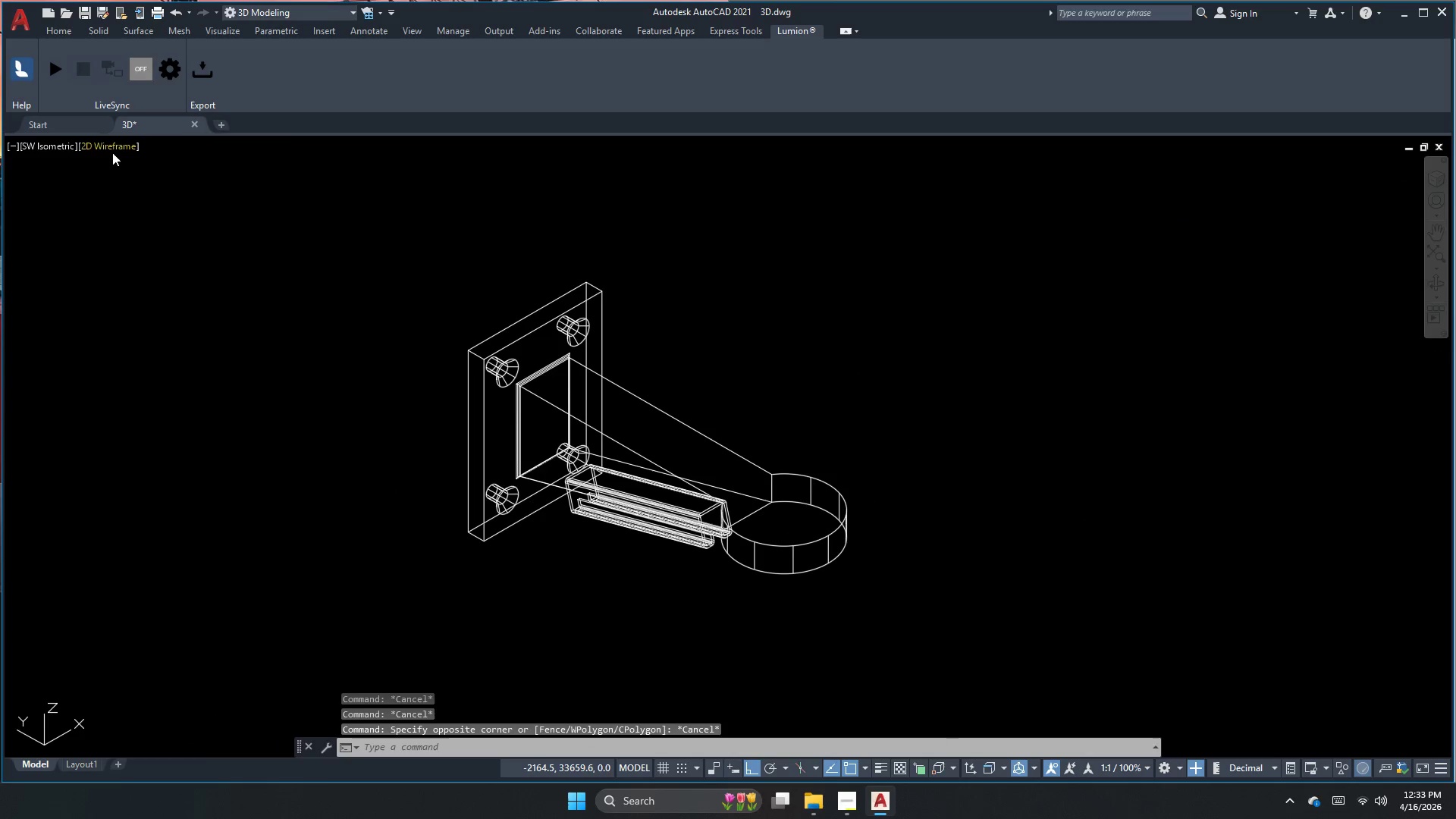 
left_click([112, 152])
 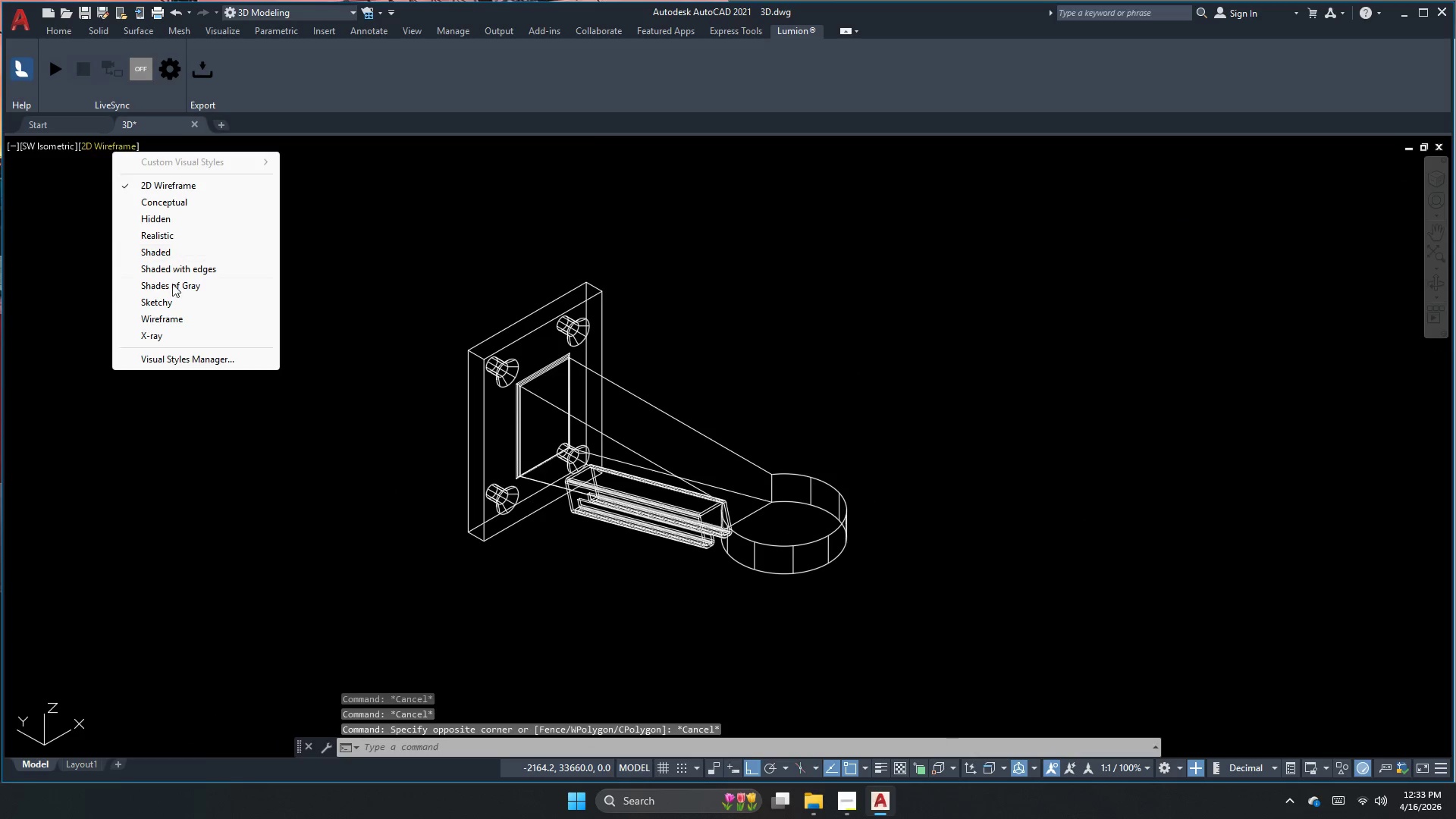 
left_click([173, 289])
 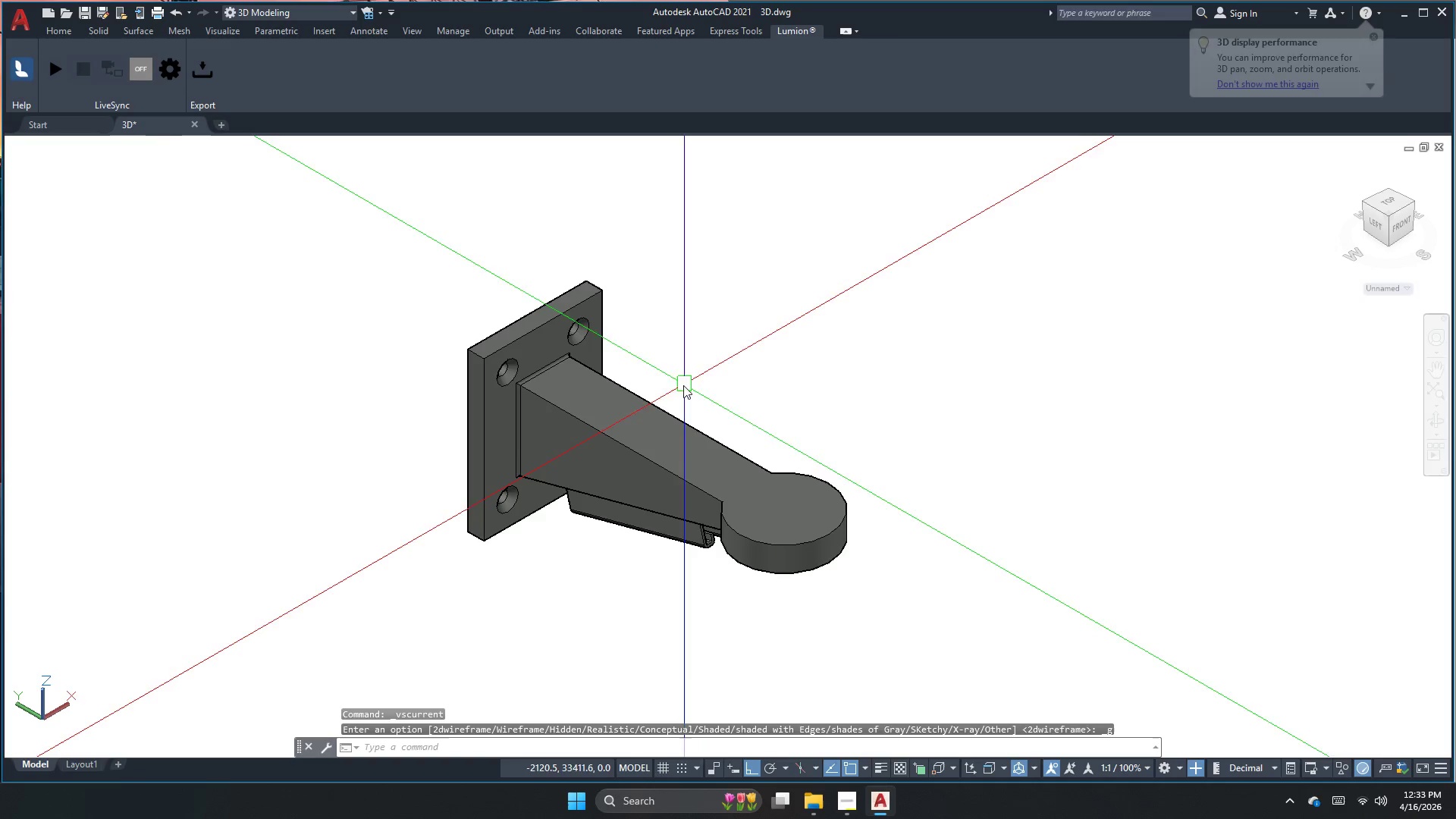 
key(Escape)
 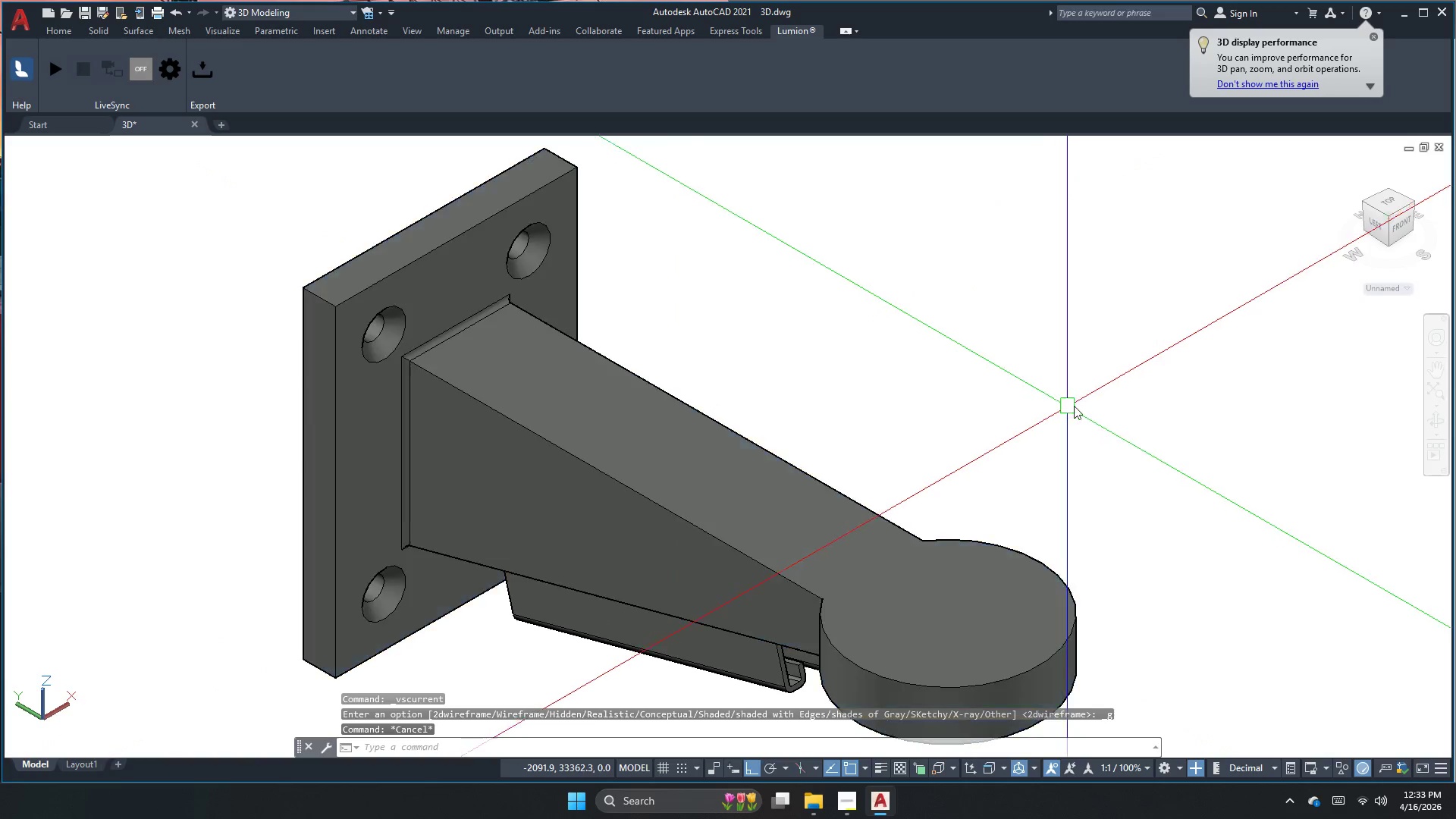 
scroll: coordinate [626, 410], scroll_direction: up, amount: 2.0
 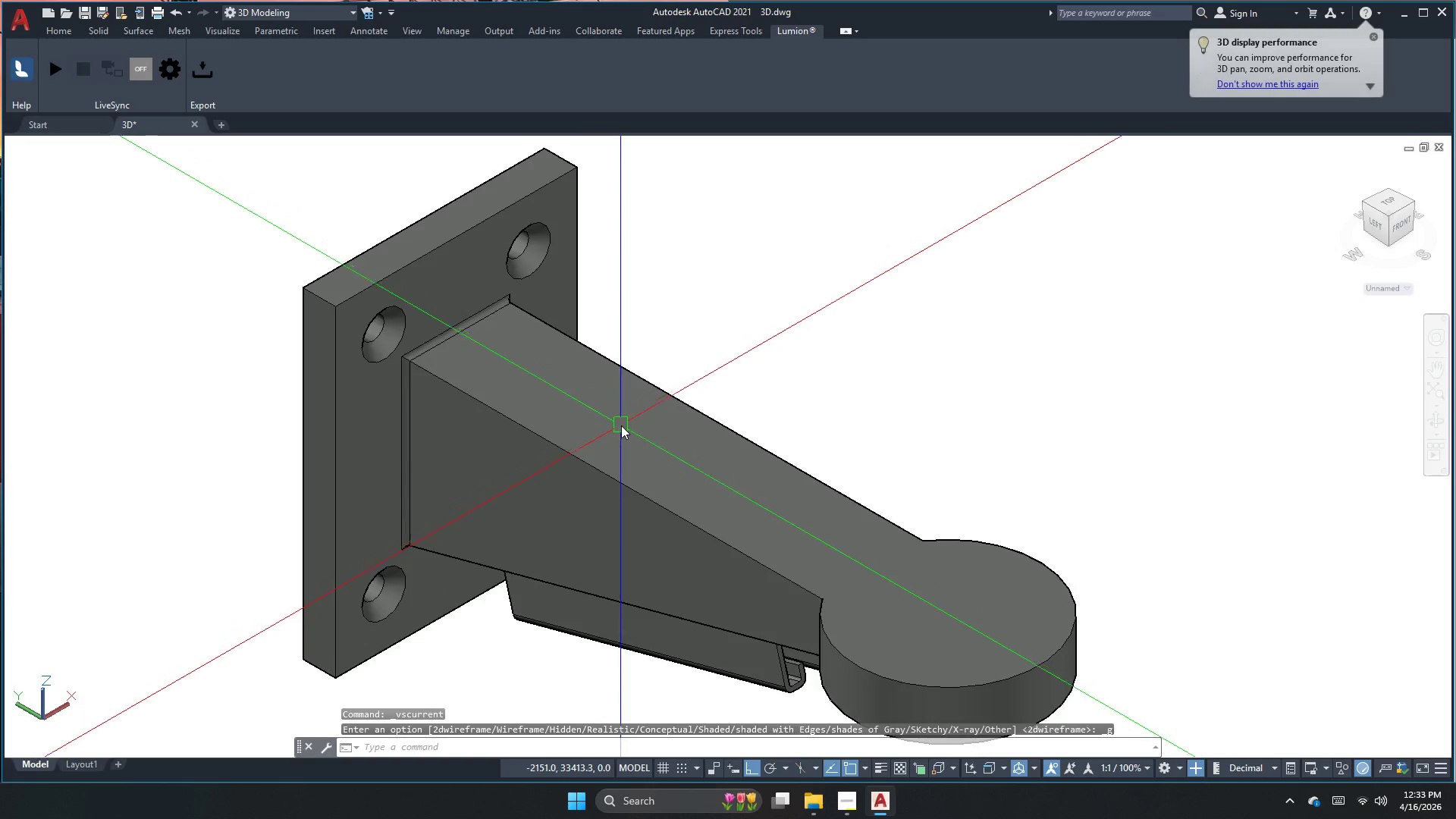 
key(Escape)
 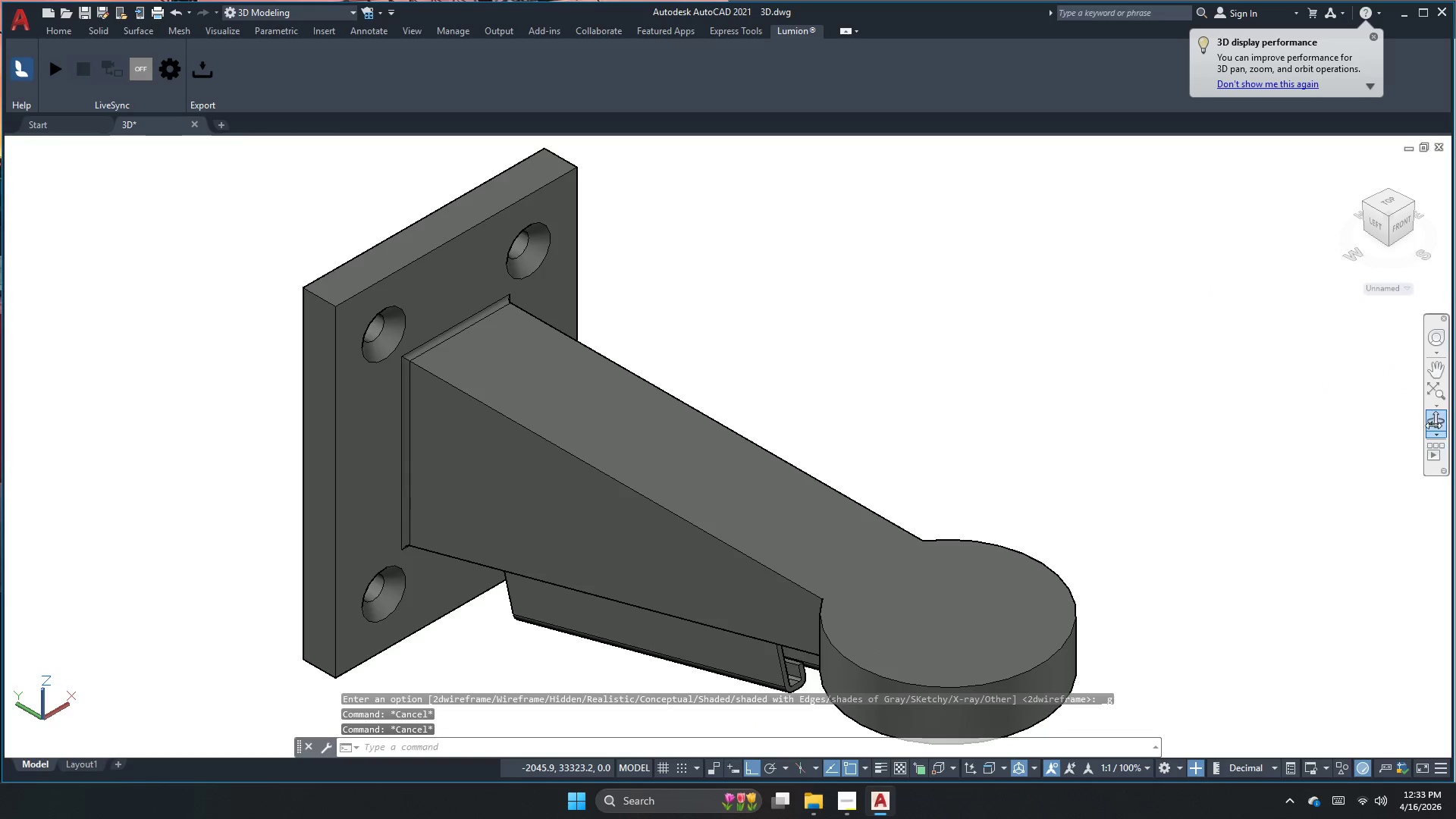 
left_click([1439, 424])
 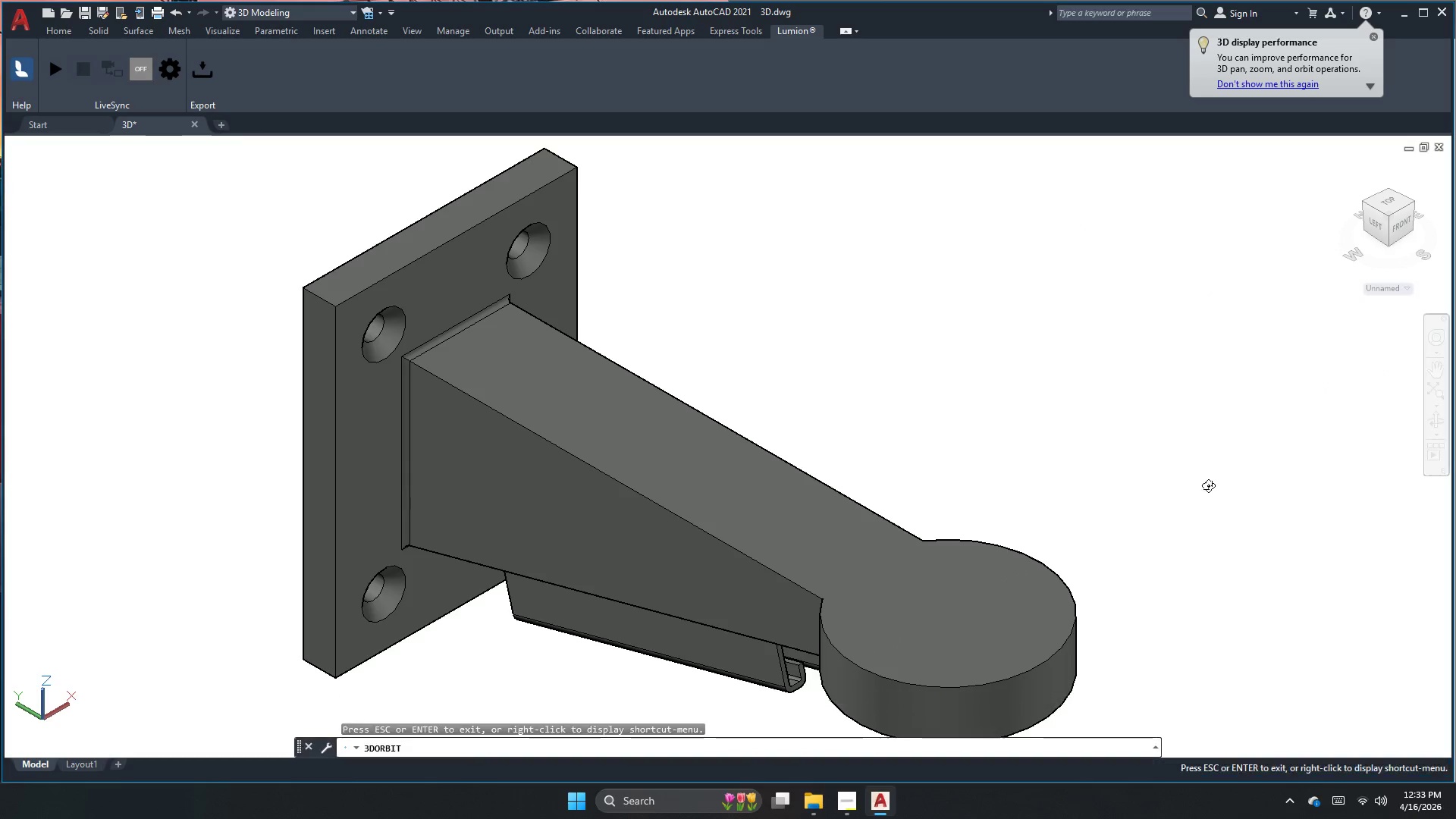 
left_click_drag(start_coordinate=[1136, 558], to_coordinate=[899, 400])
 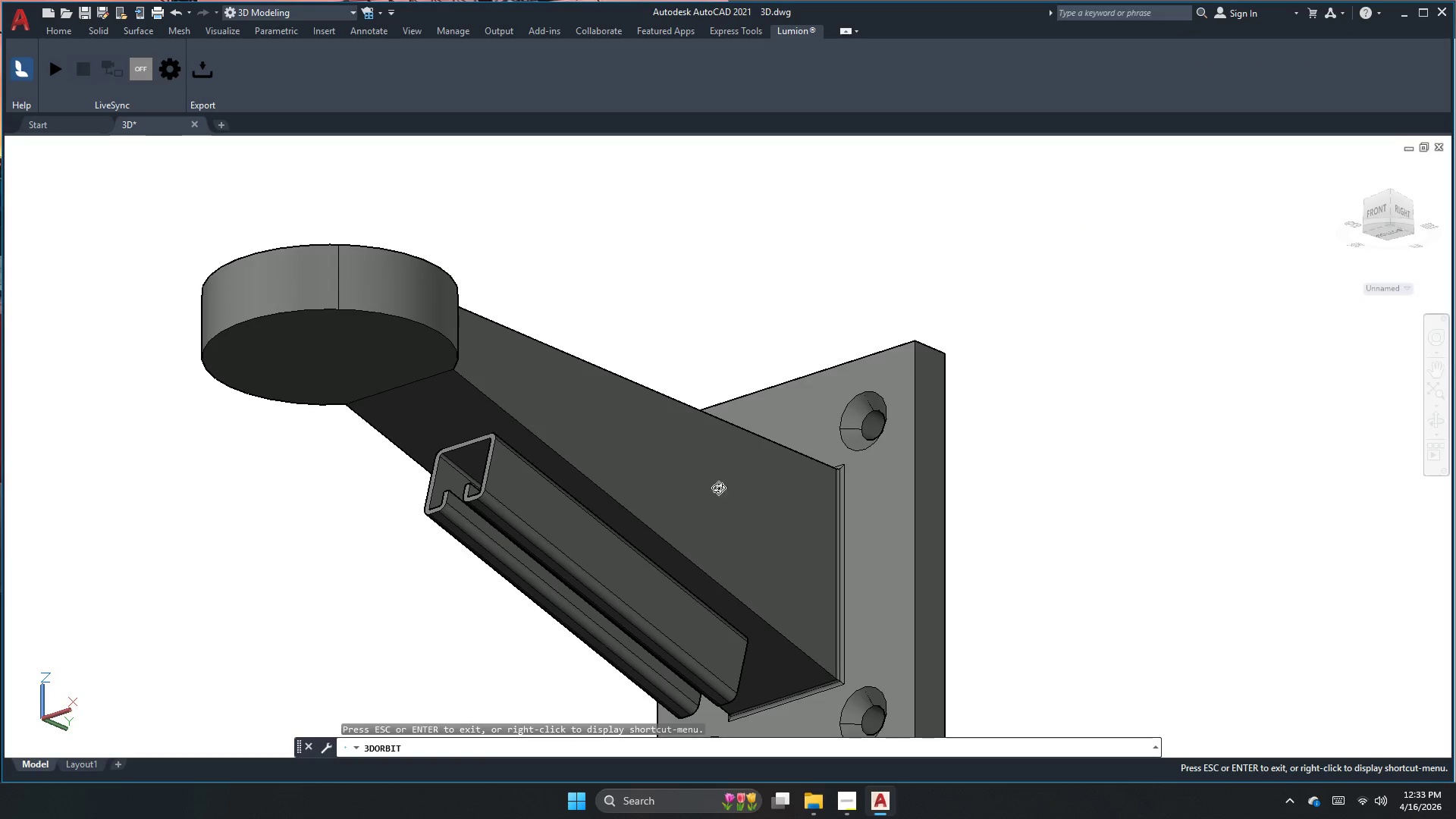 
left_click_drag(start_coordinate=[715, 491], to_coordinate=[999, 464])
 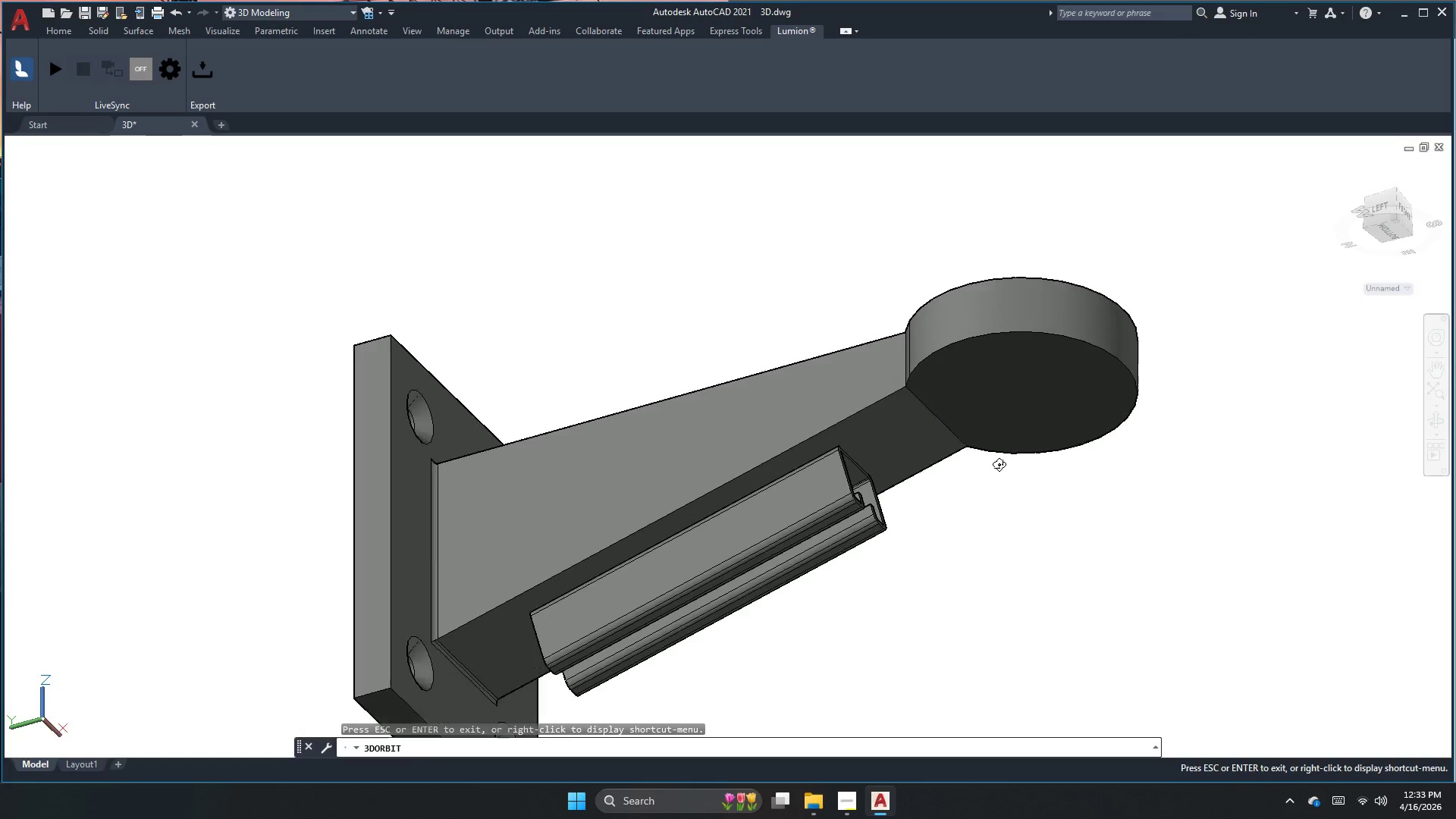 
left_click_drag(start_coordinate=[976, 467], to_coordinate=[1012, 557])
 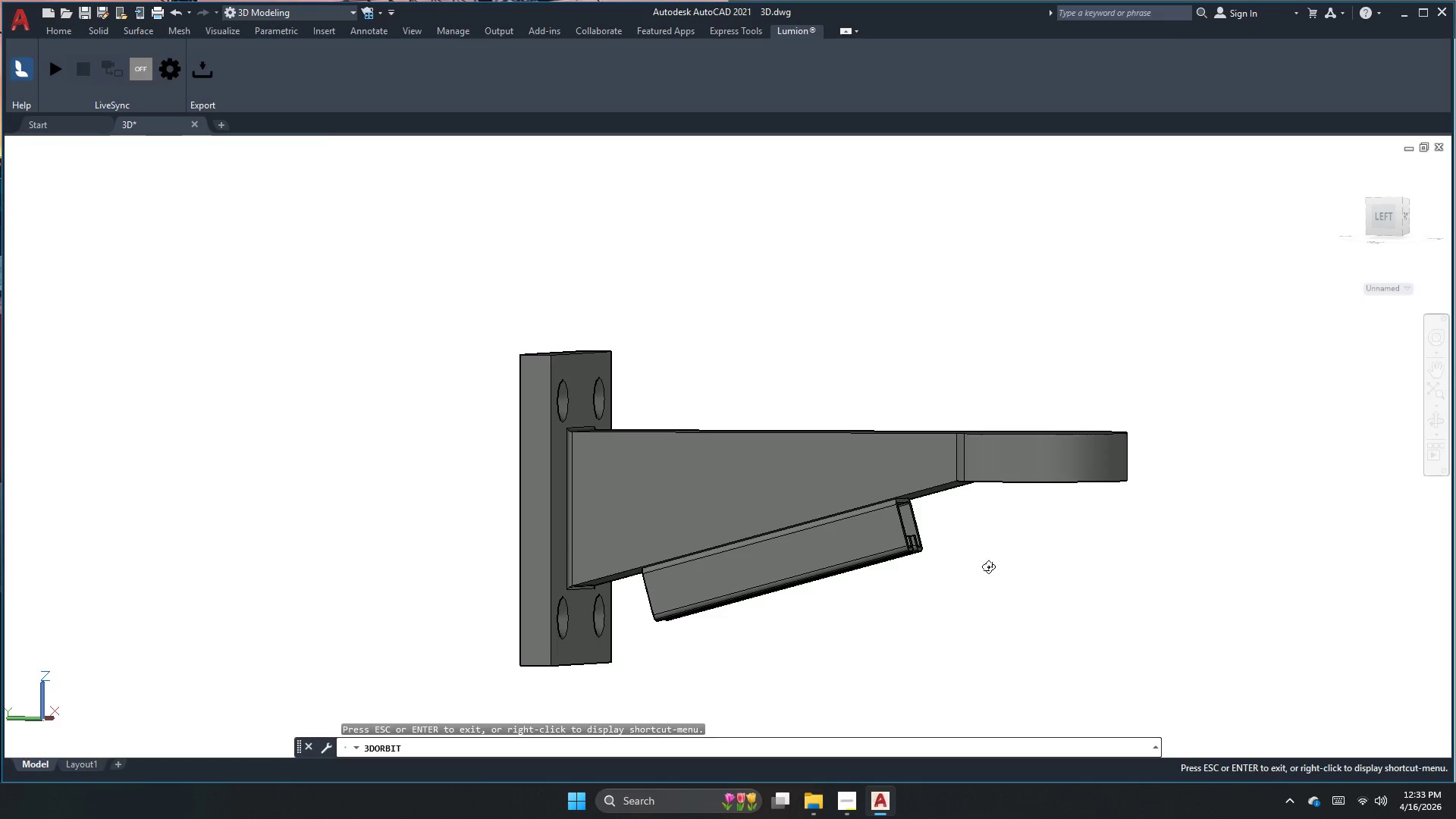 
scroll: coordinate [999, 464], scroll_direction: down, amount: 4.0
 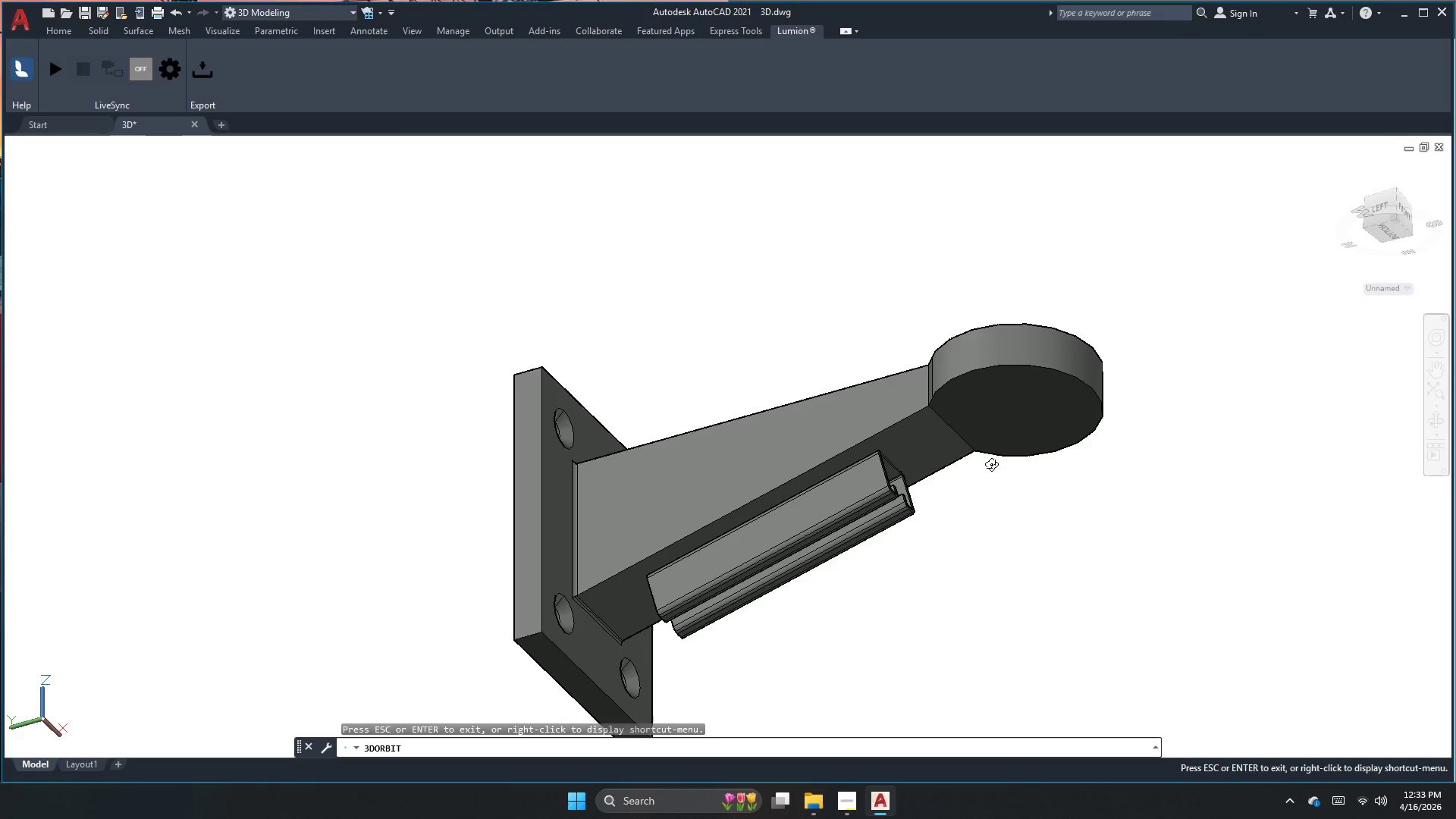 
left_click_drag(start_coordinate=[958, 554], to_coordinate=[956, 591])
 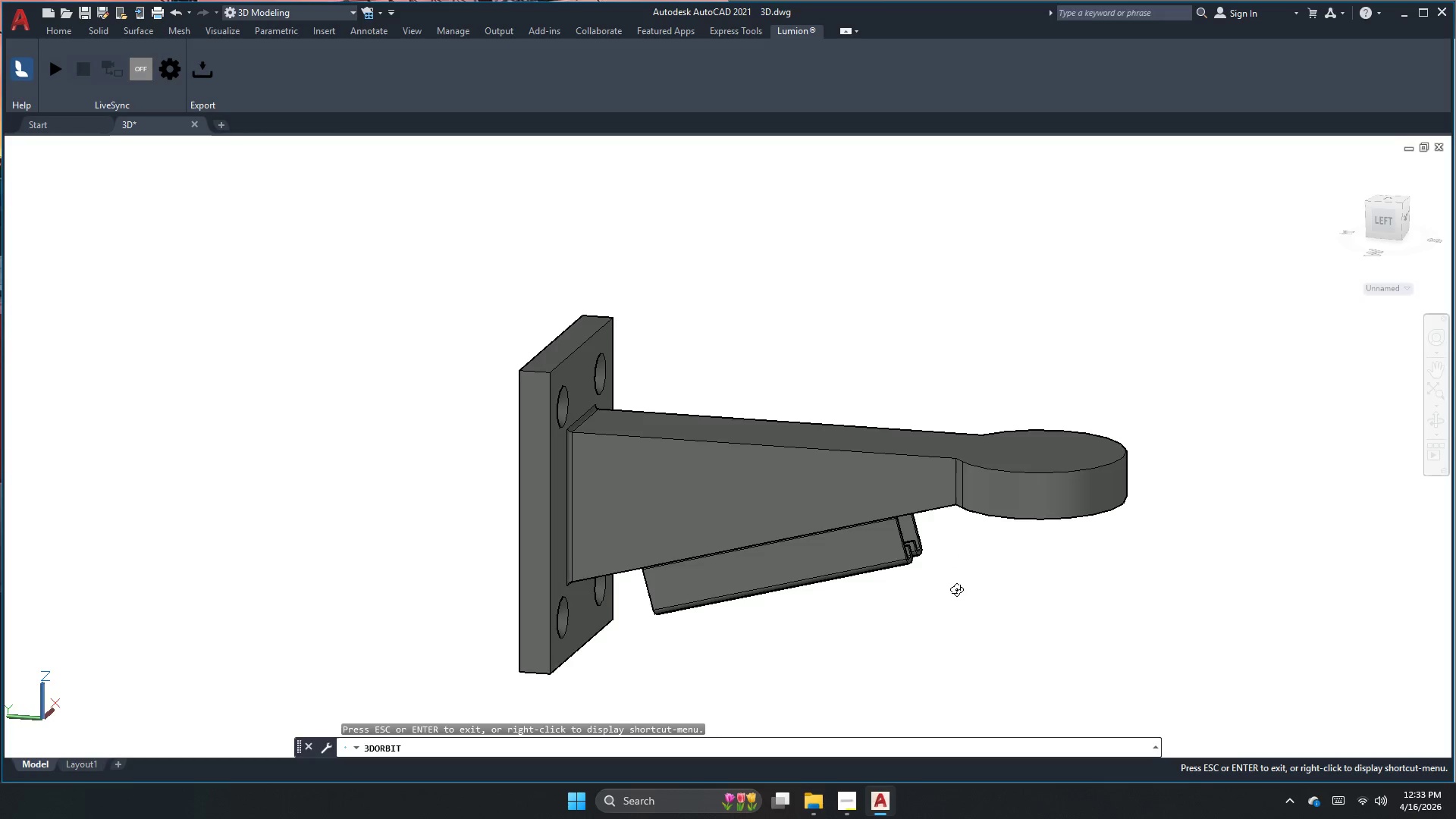 
left_click_drag(start_coordinate=[968, 577], to_coordinate=[1009, 537])
 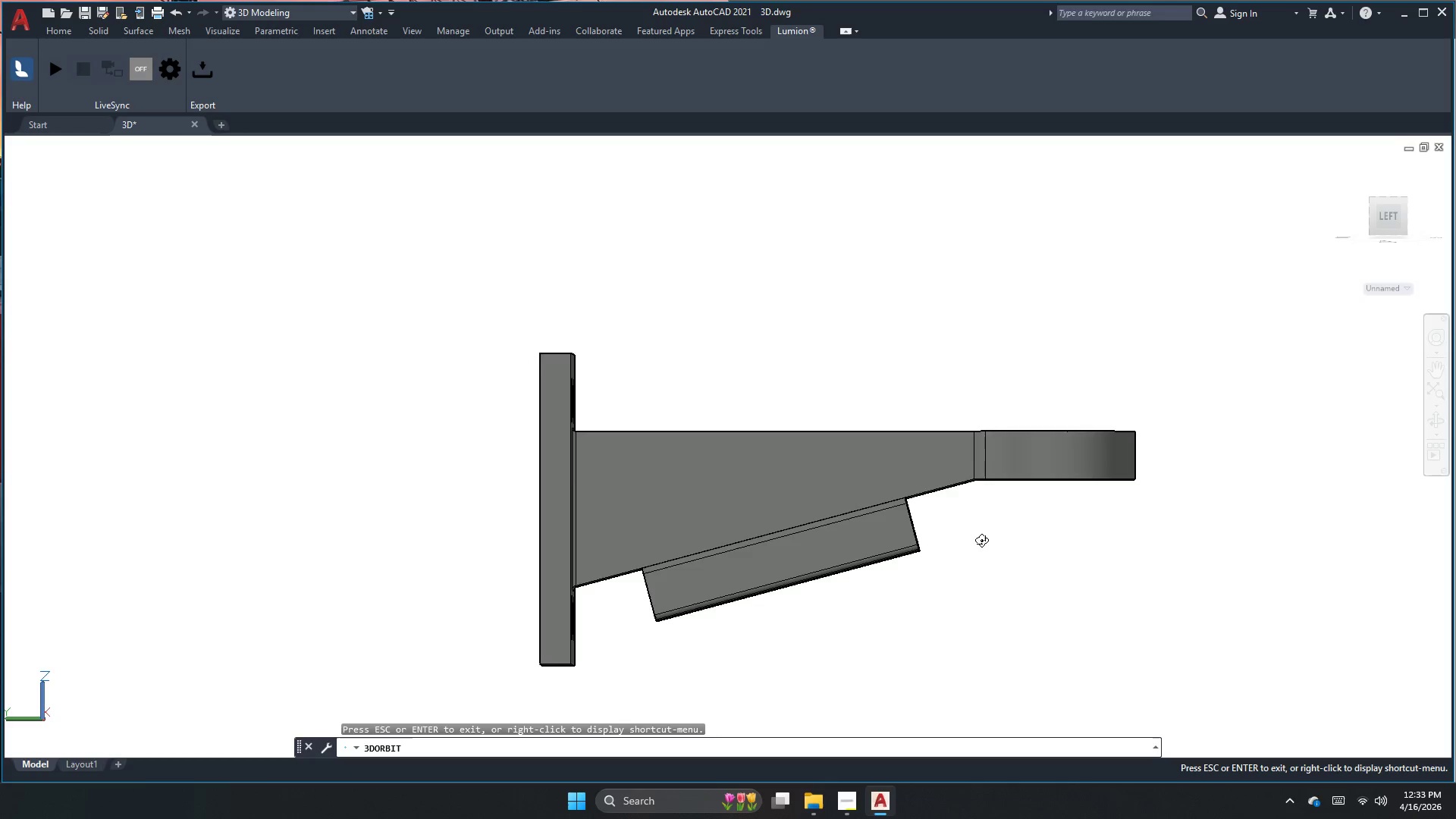 
left_click_drag(start_coordinate=[974, 551], to_coordinate=[798, 654])
 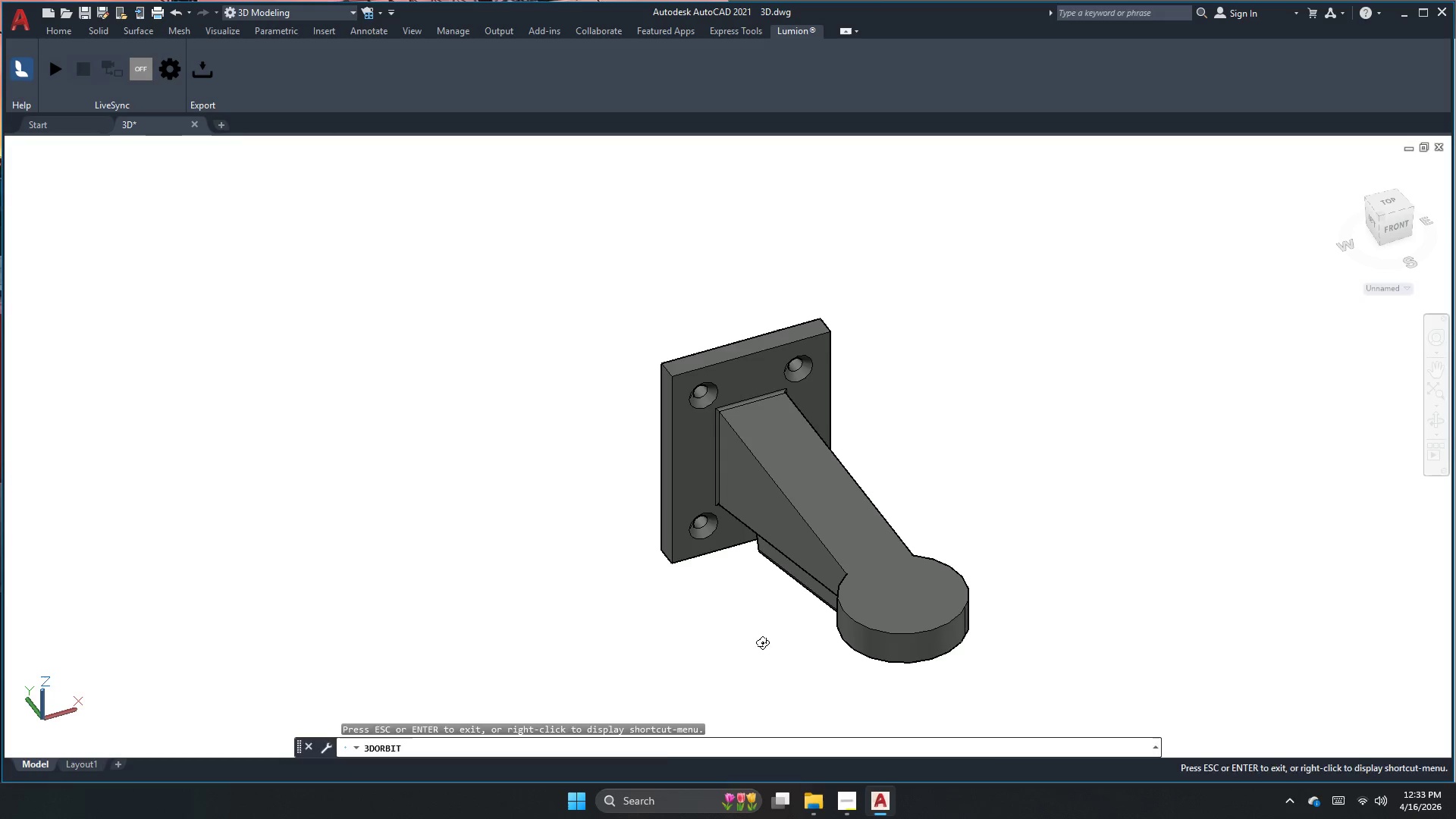 
scroll: coordinate [971, 553], scroll_direction: down, amount: 3.0
 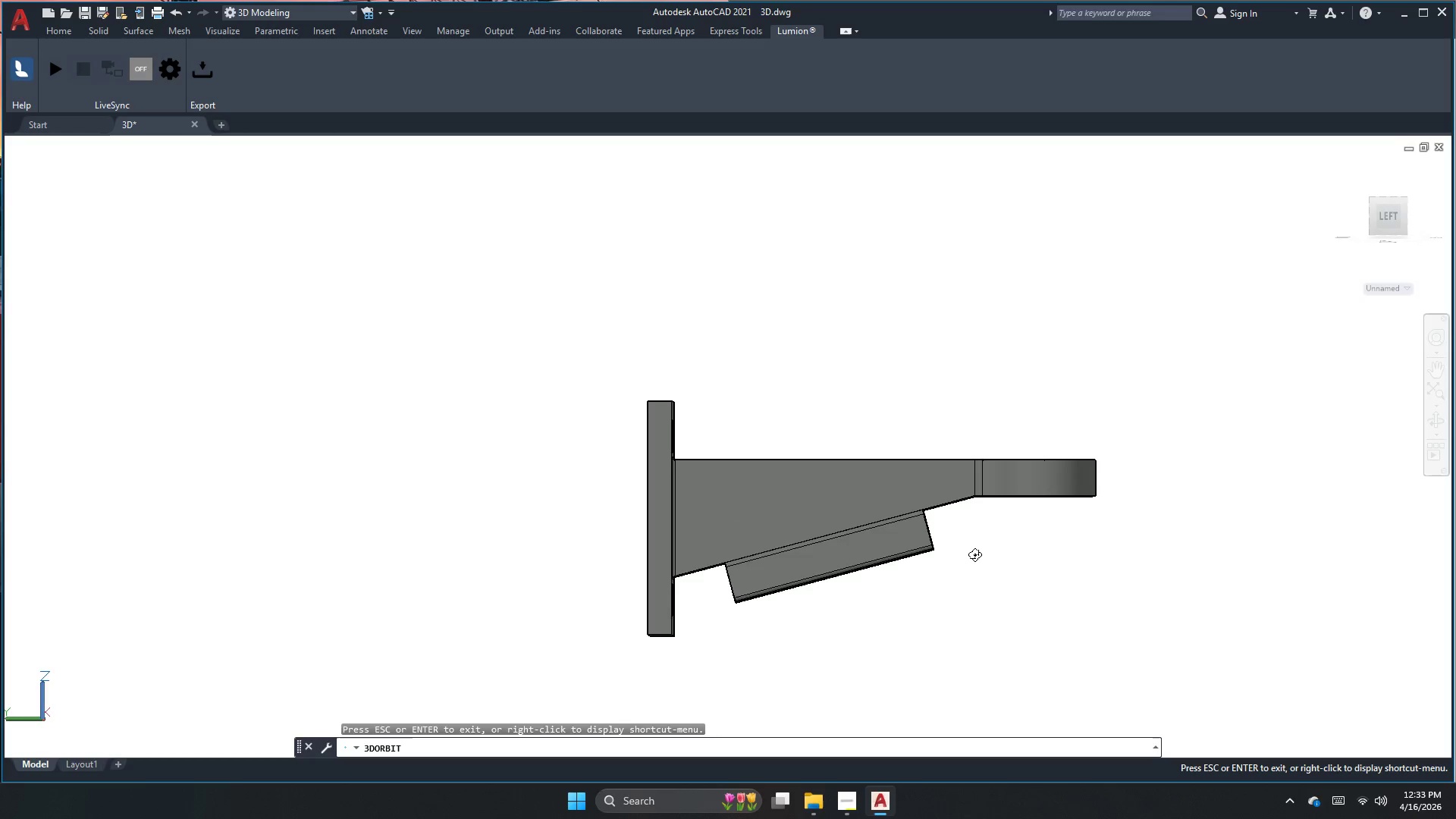 
key(Escape)
 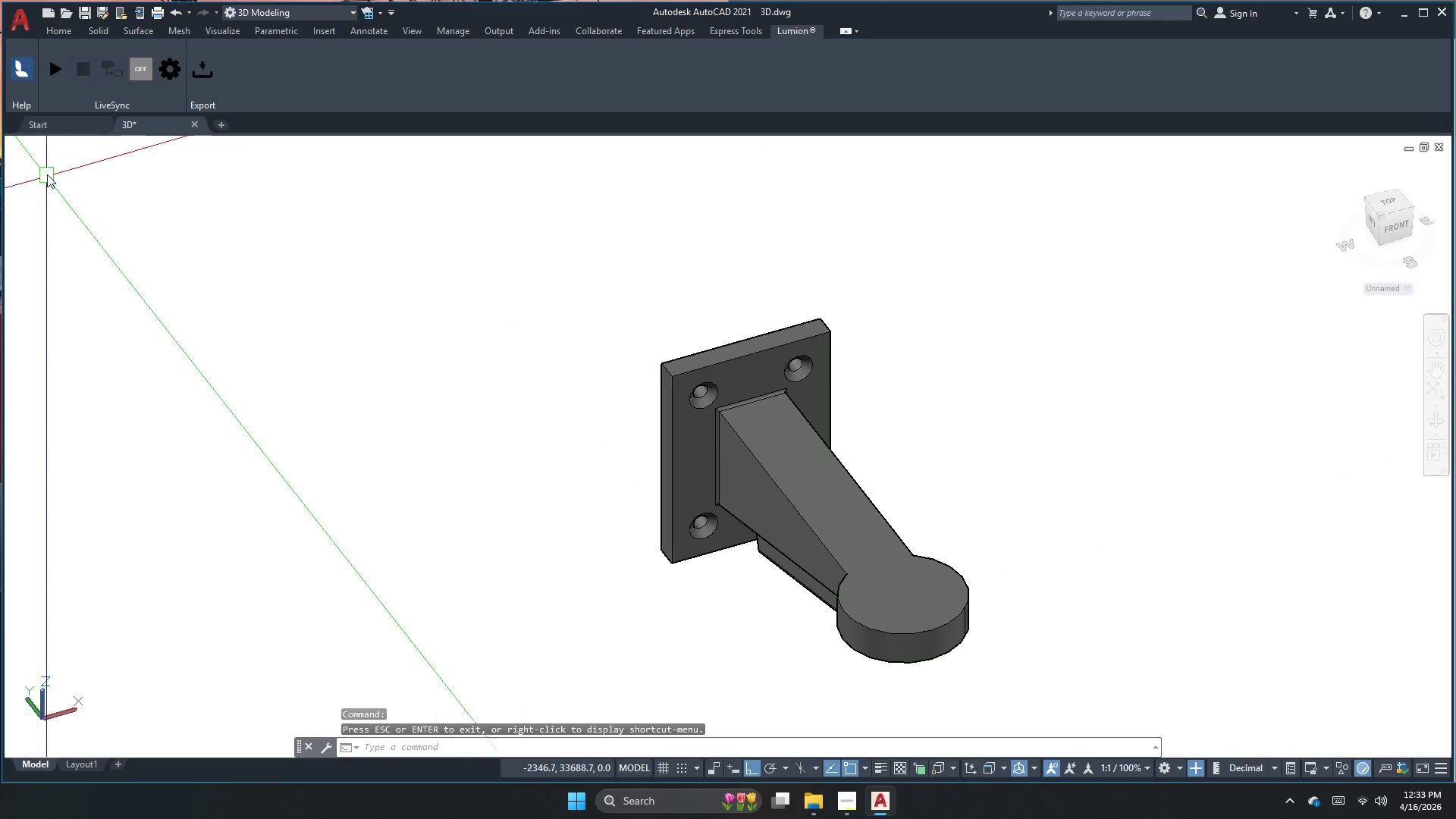 
left_click([71, 152])
 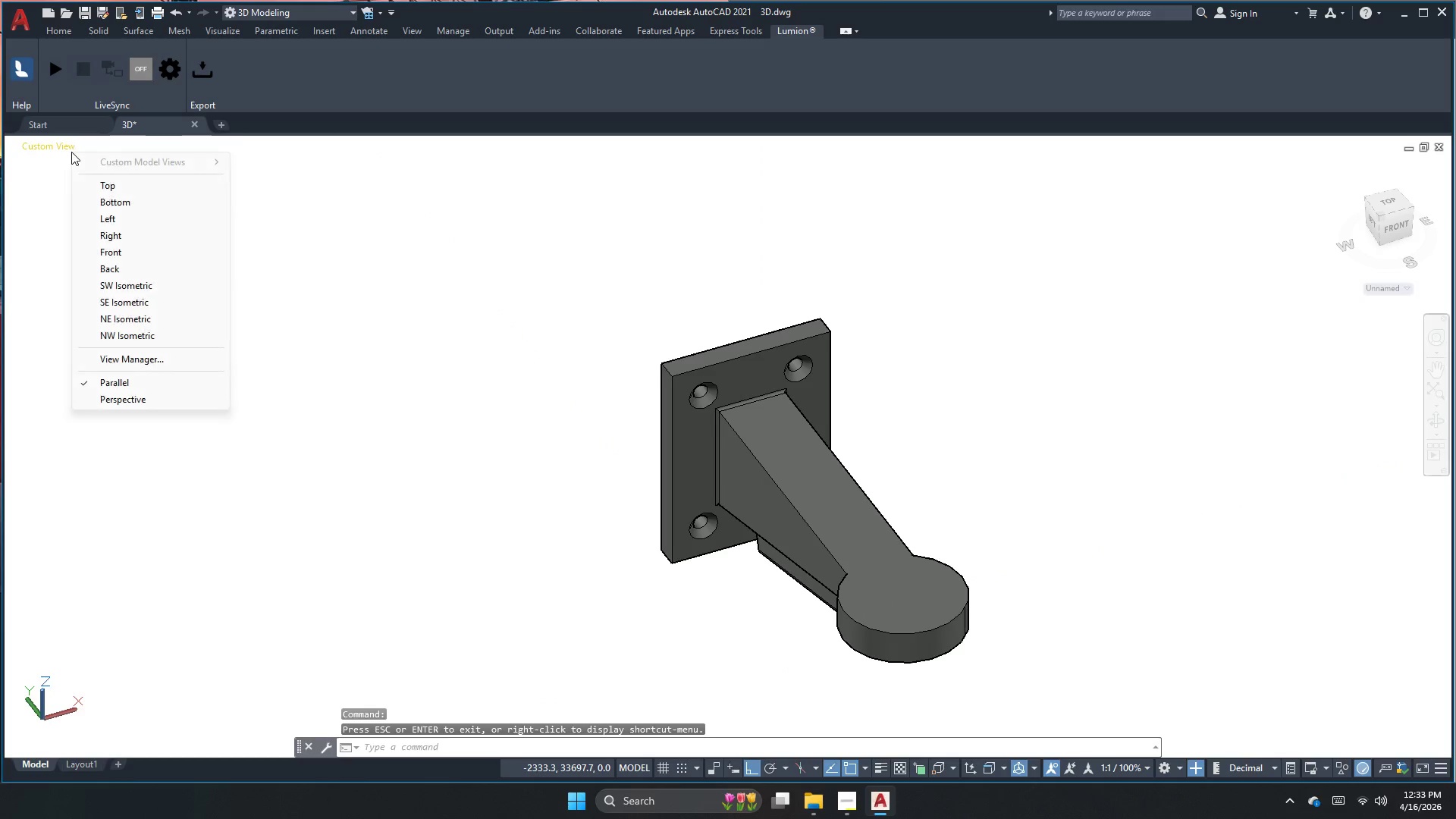 
key(Escape)
 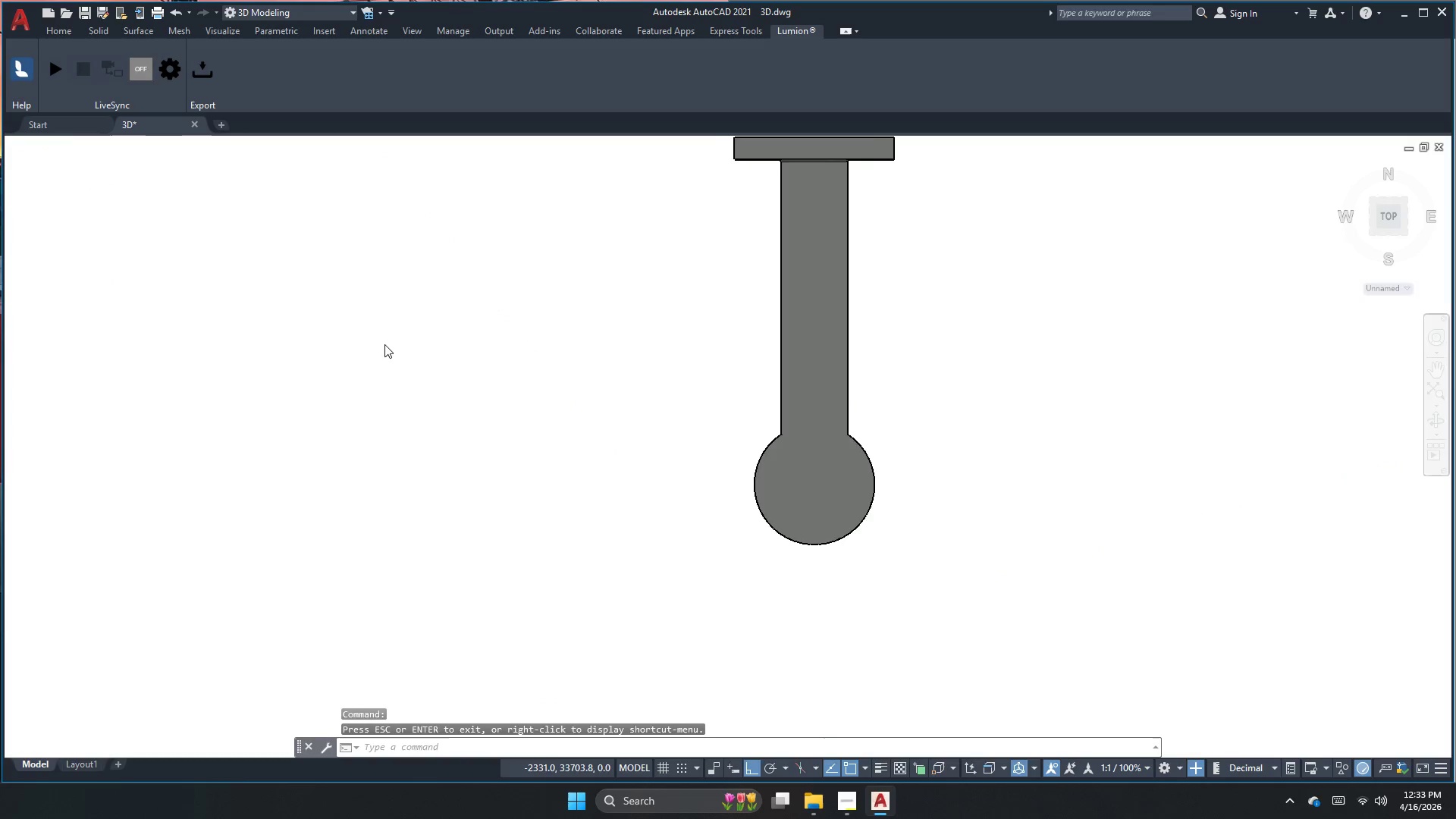 
key(Escape)
 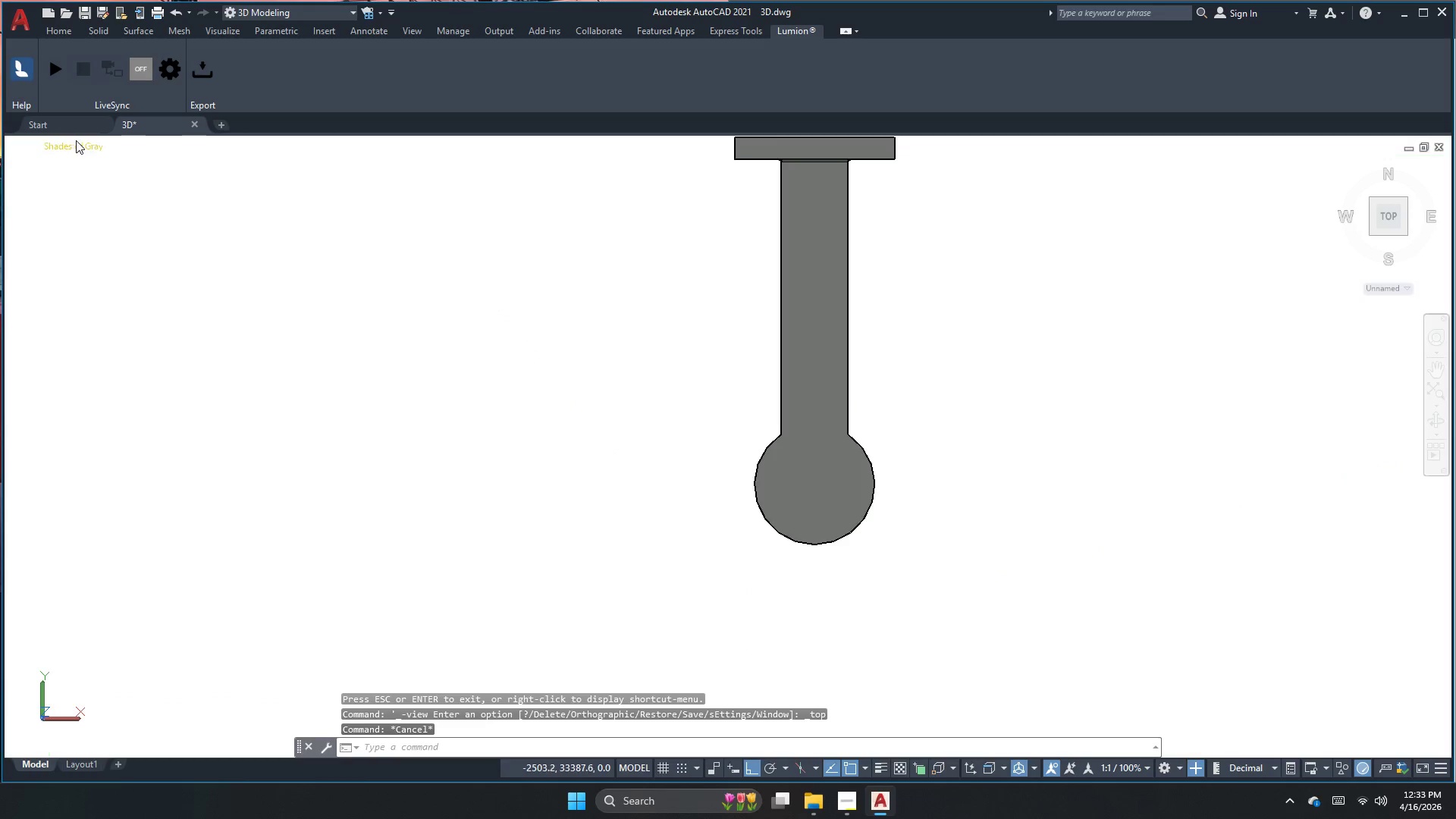 
left_click([96, 139])
 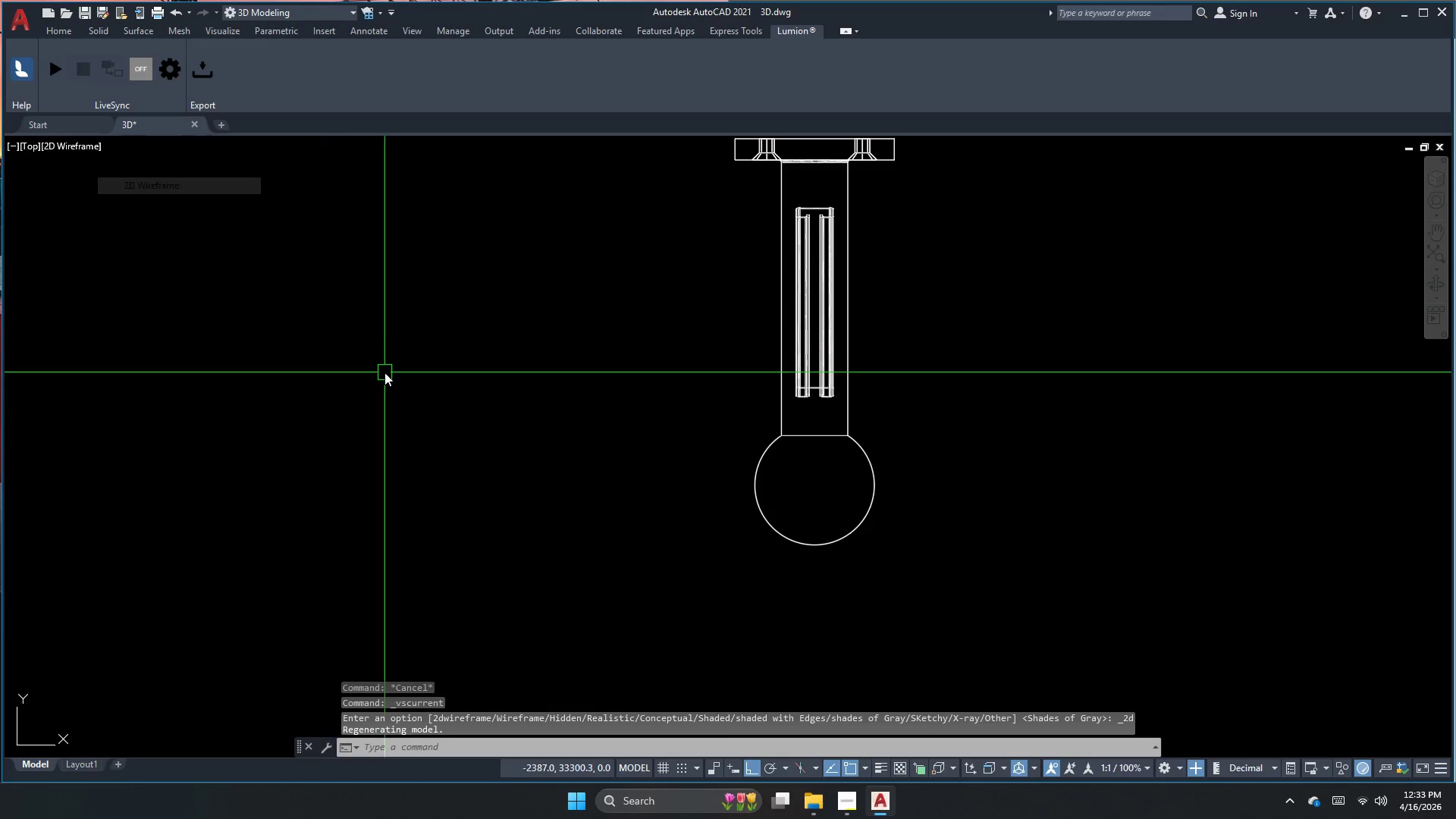 
key(Escape)
 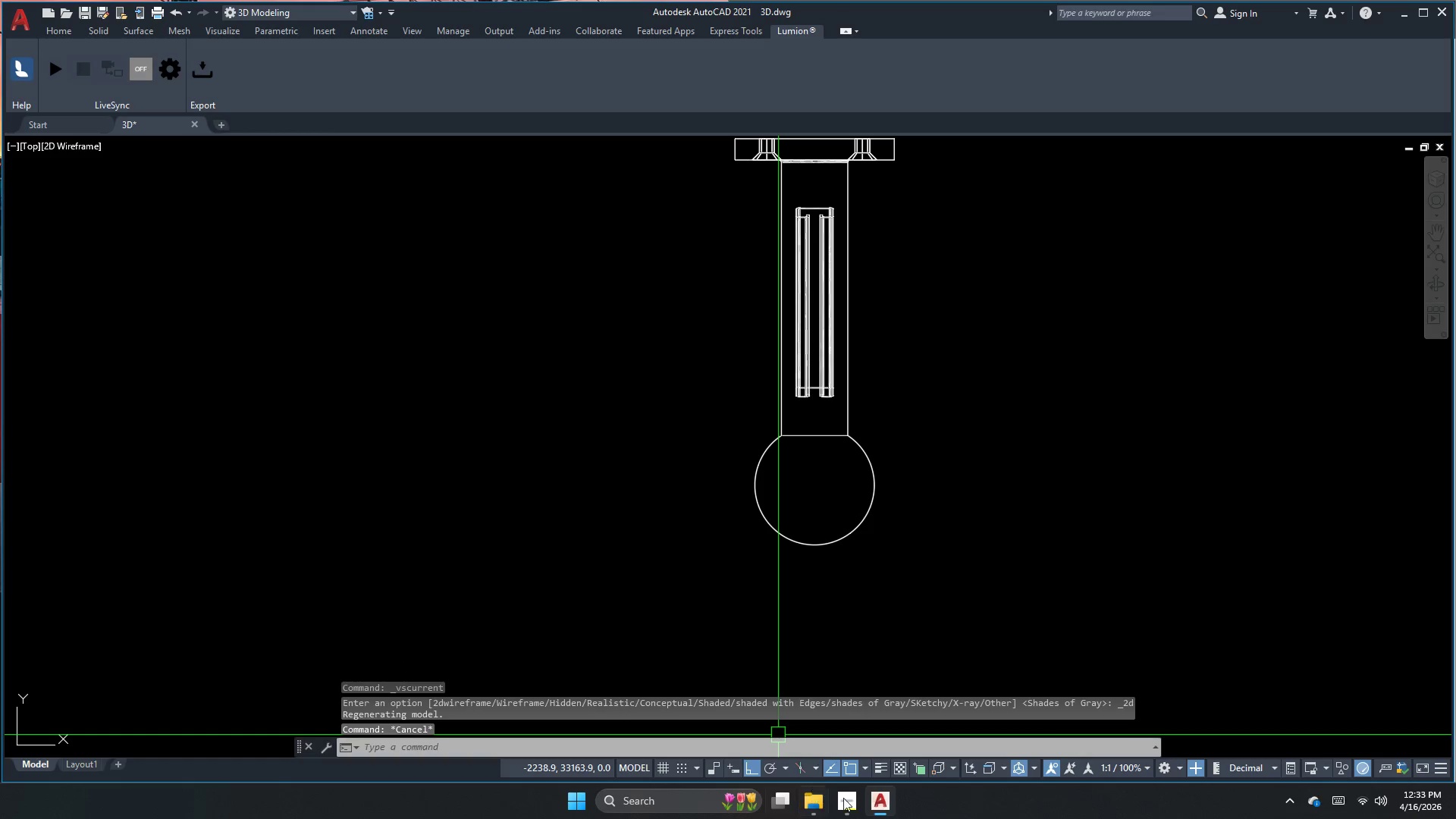 
left_click([856, 805])